 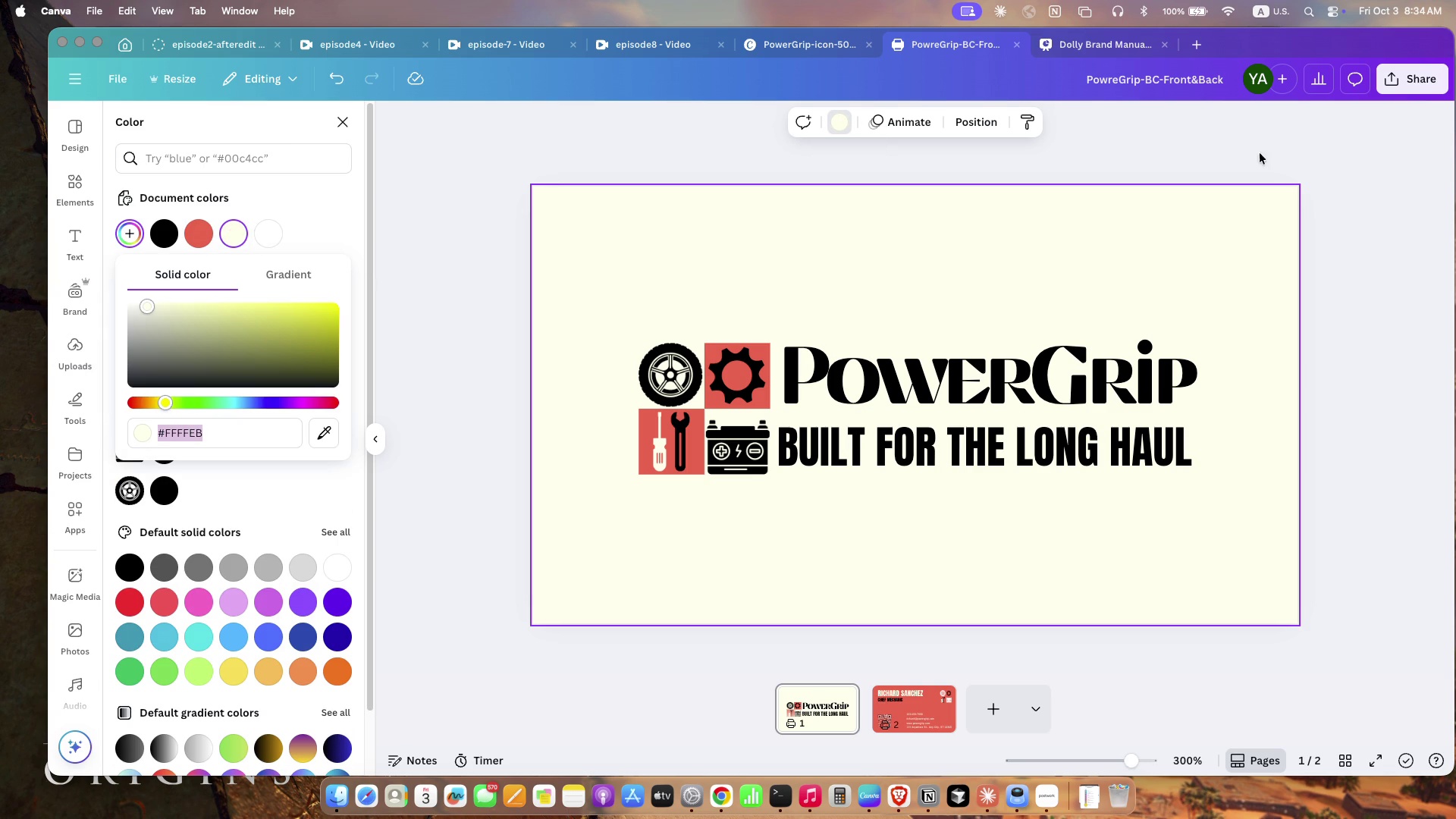 
left_click([1109, 44])
 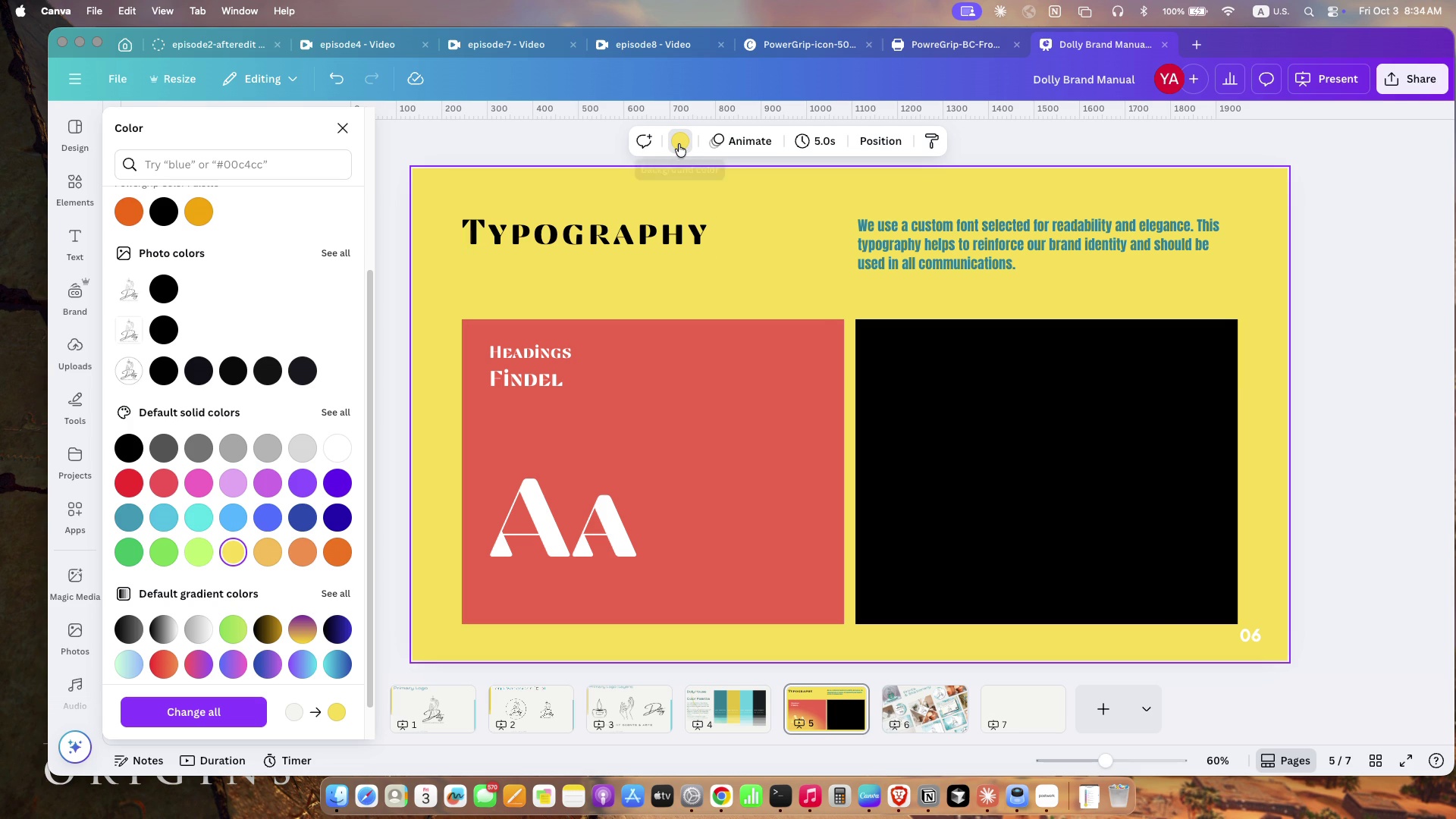 
left_click([679, 144])
 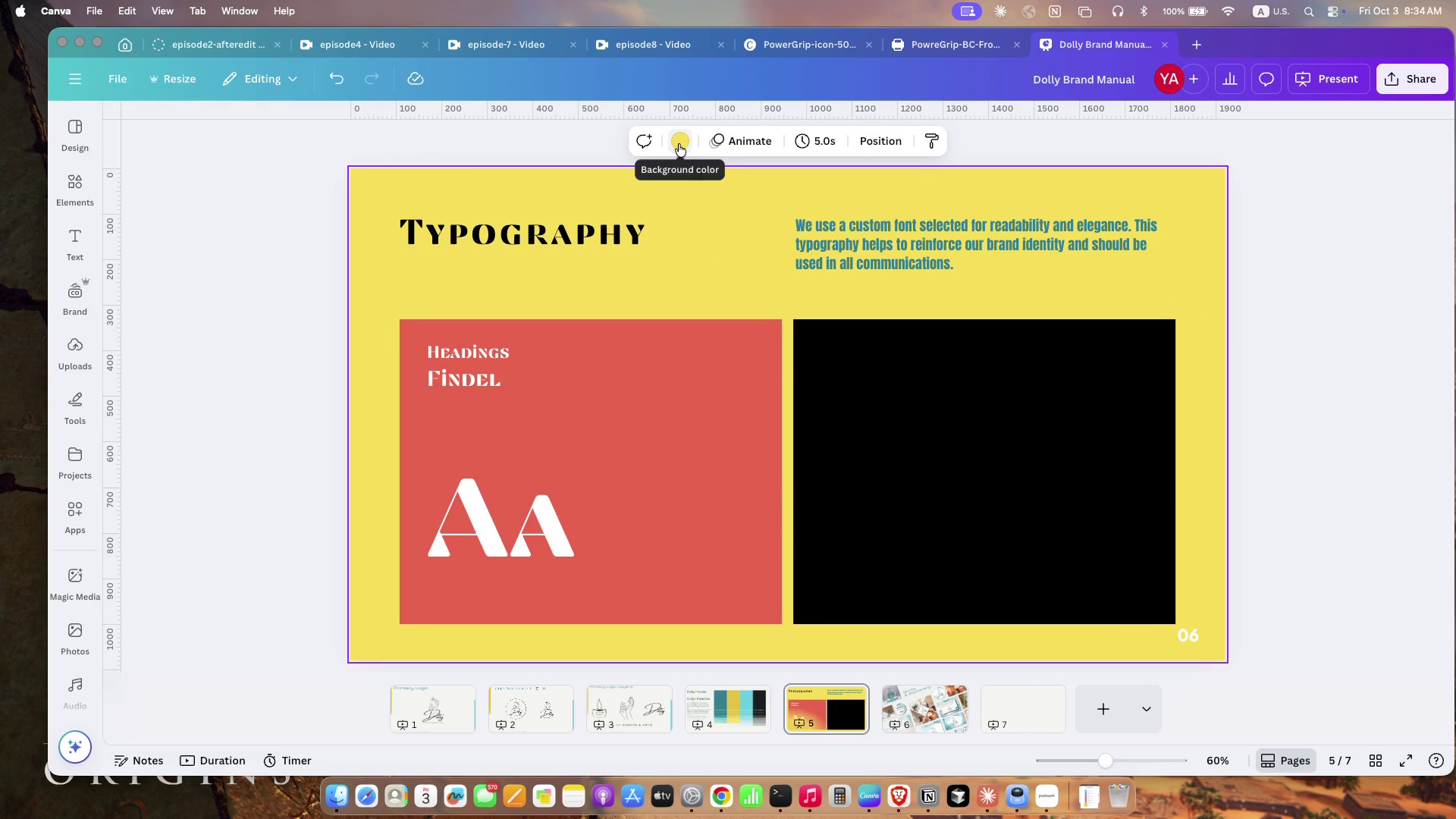 
left_click([679, 144])
 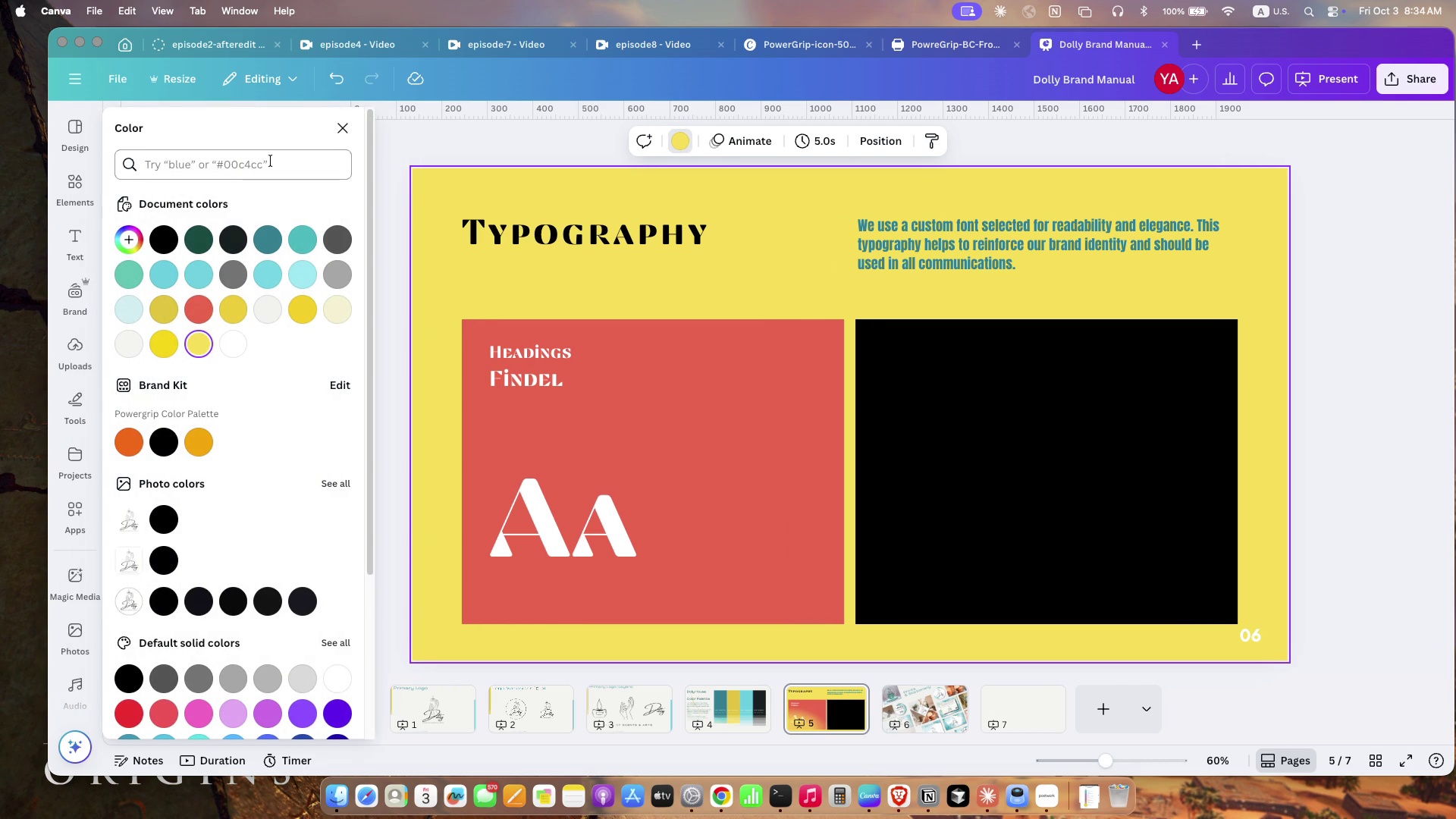 
left_click([283, 152])